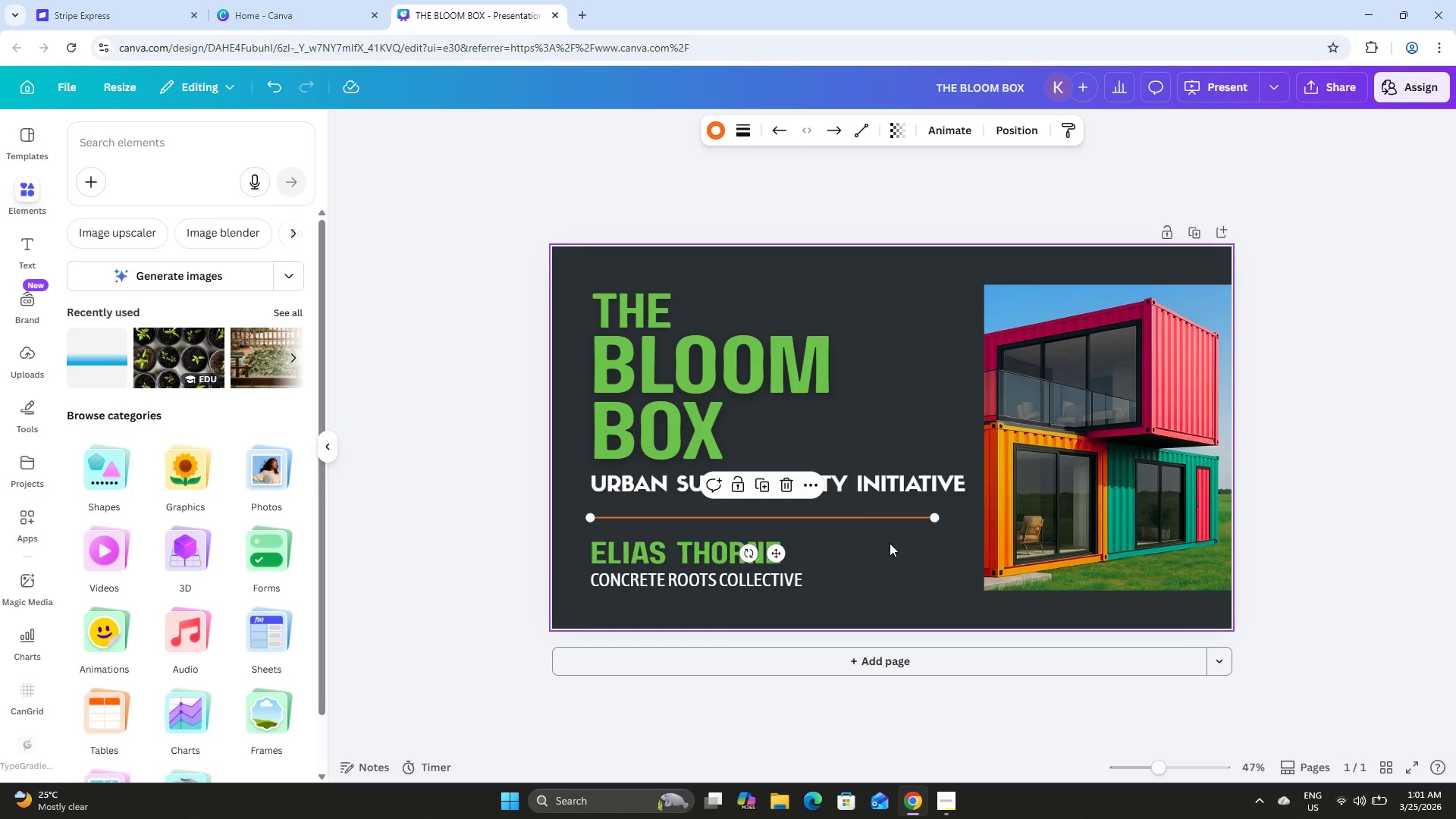 
left_click([890, 543])
 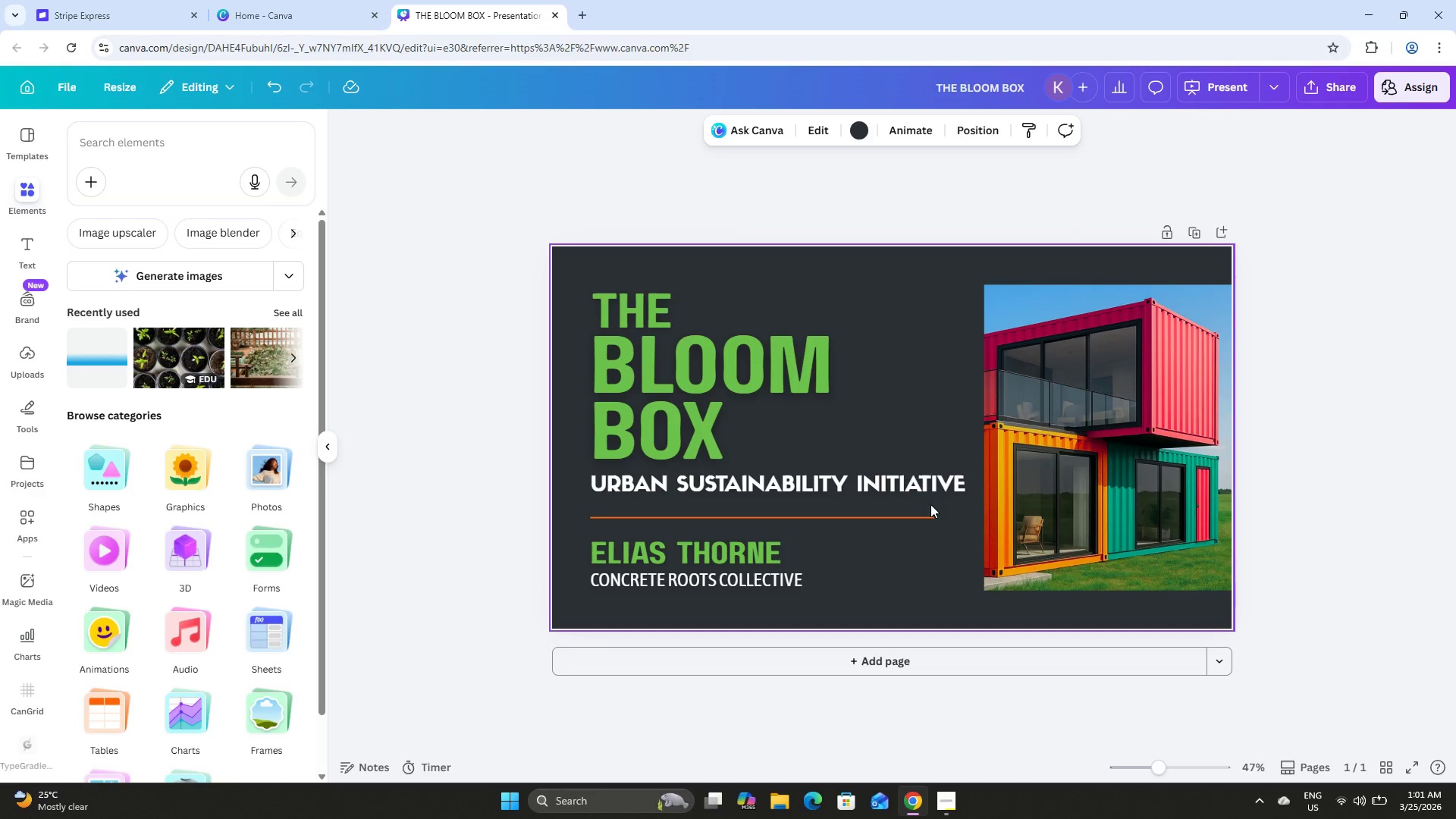 
left_click_drag(start_coordinate=[965, 504], to_coordinate=[598, 289])
 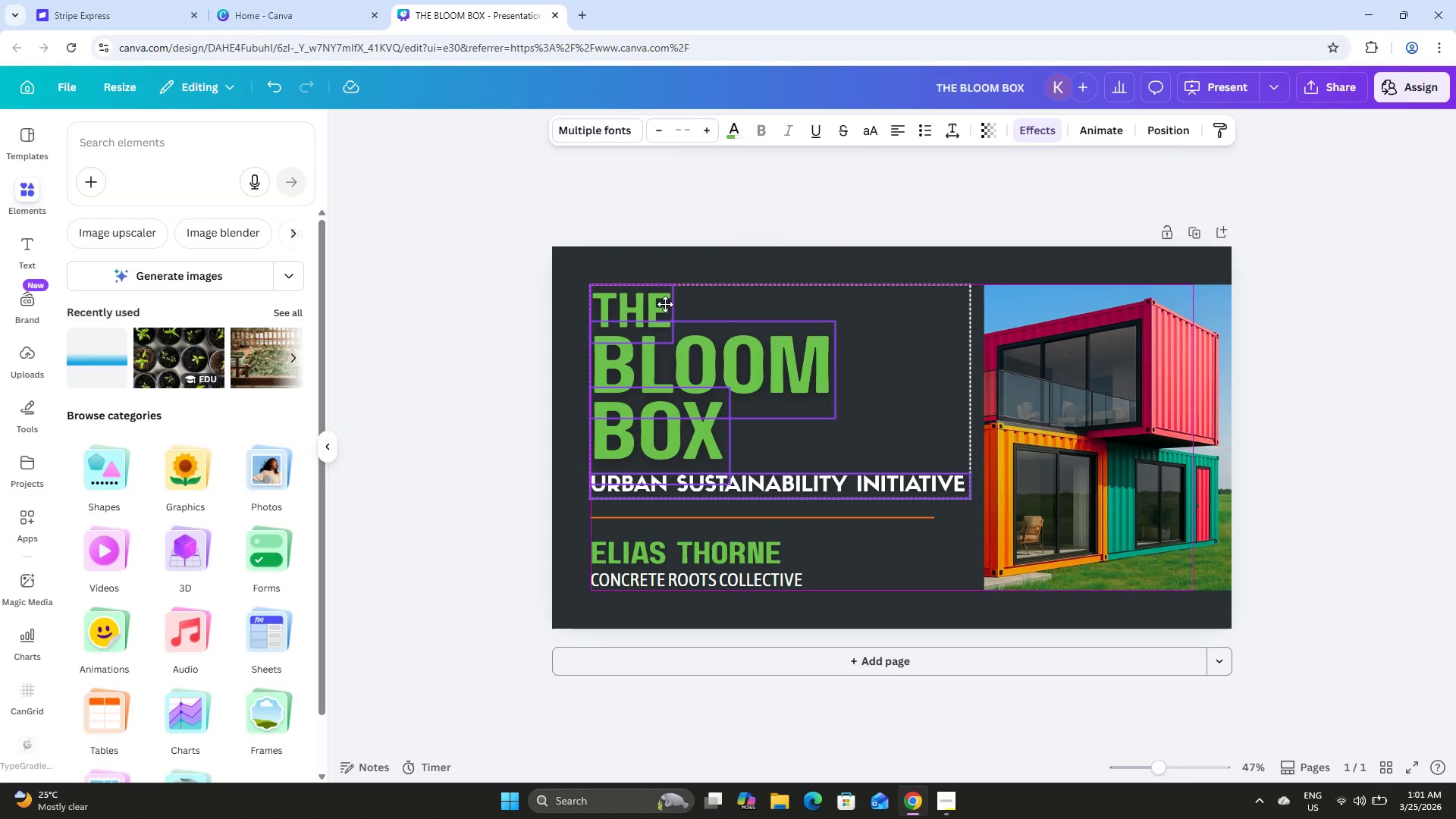 
left_click([665, 304])
 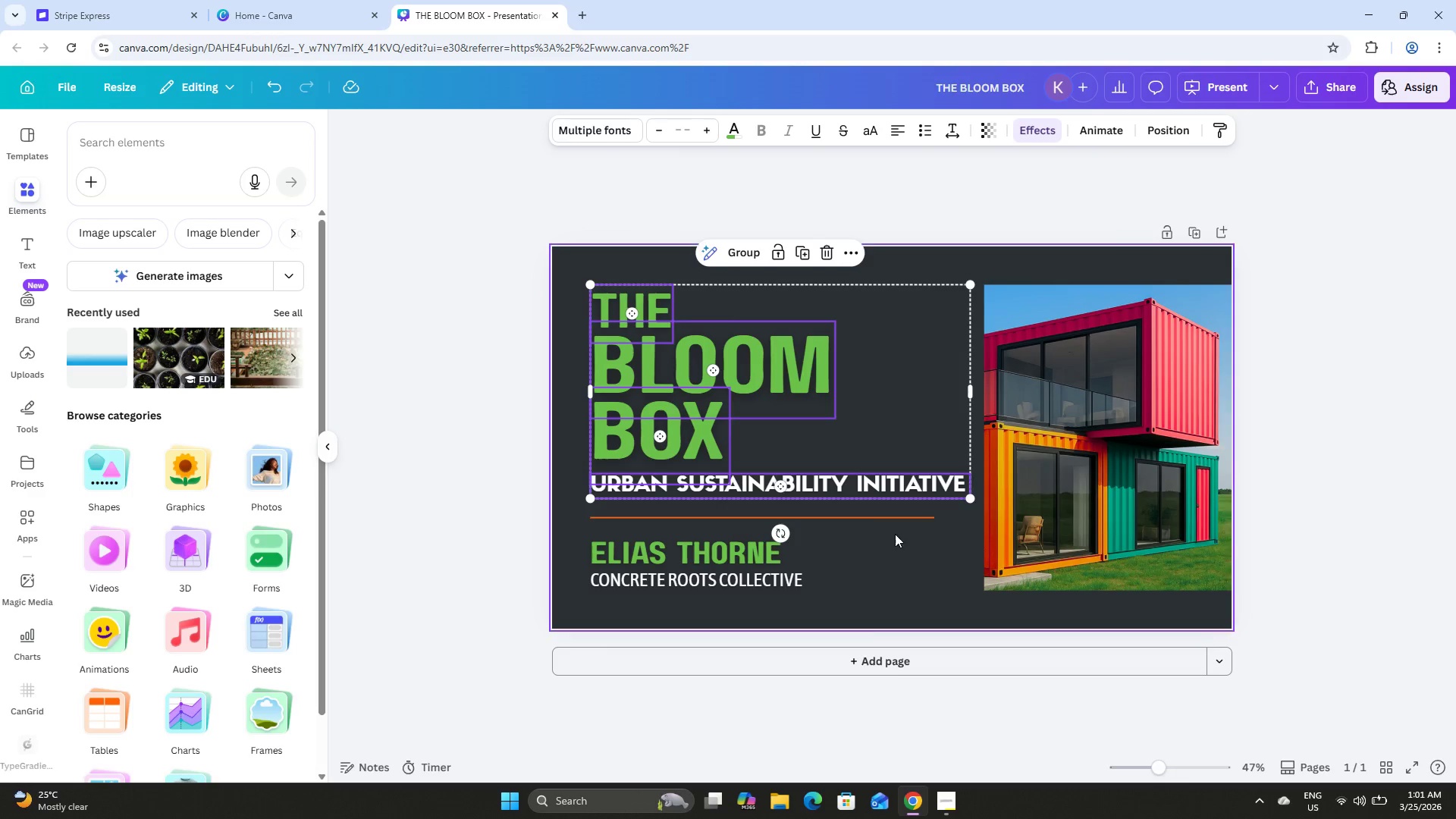 
left_click([898, 539])
 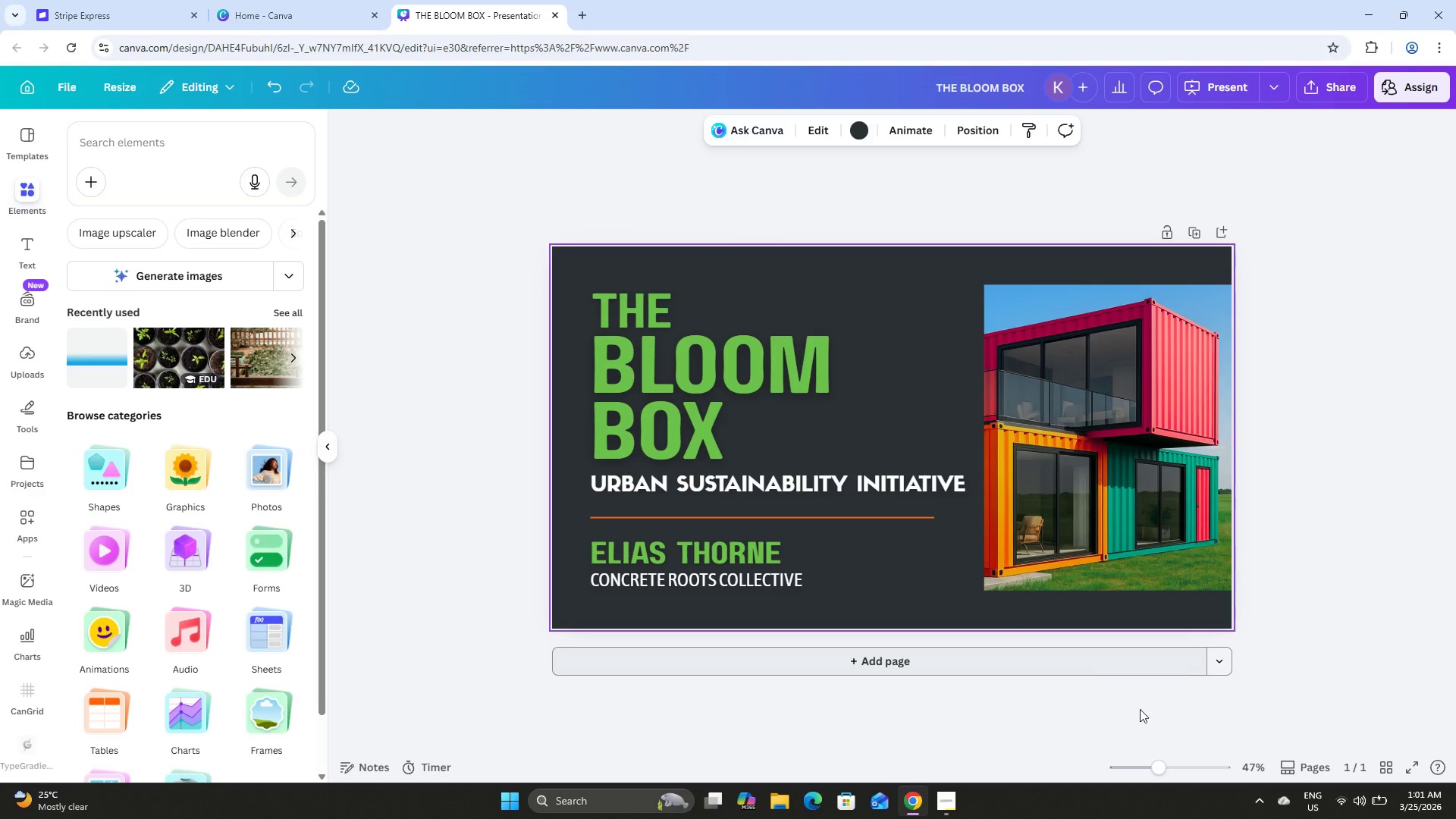 
left_click_drag(start_coordinate=[1155, 767], to_coordinate=[1159, 766])
 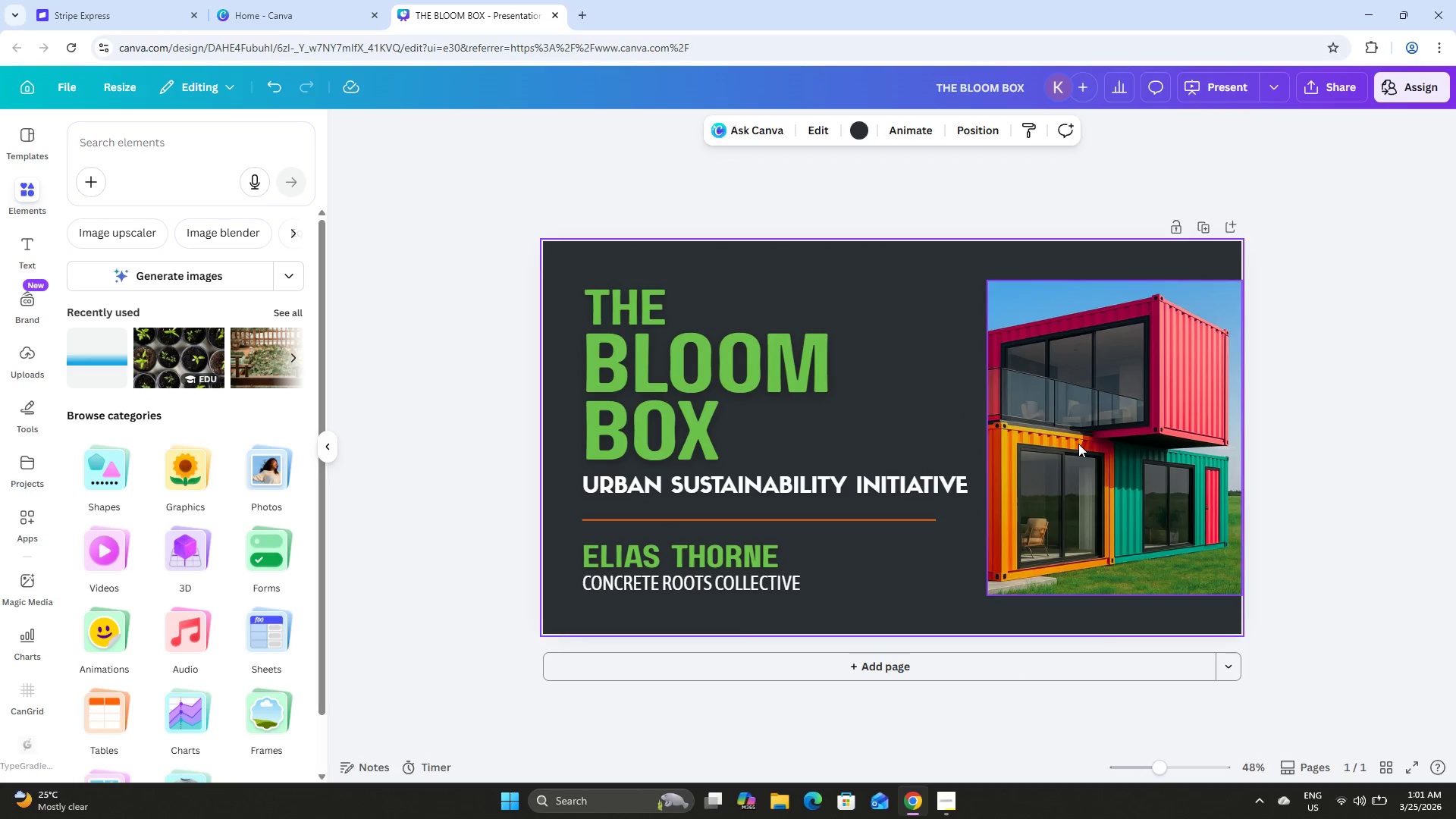 
double_click([1078, 444])
 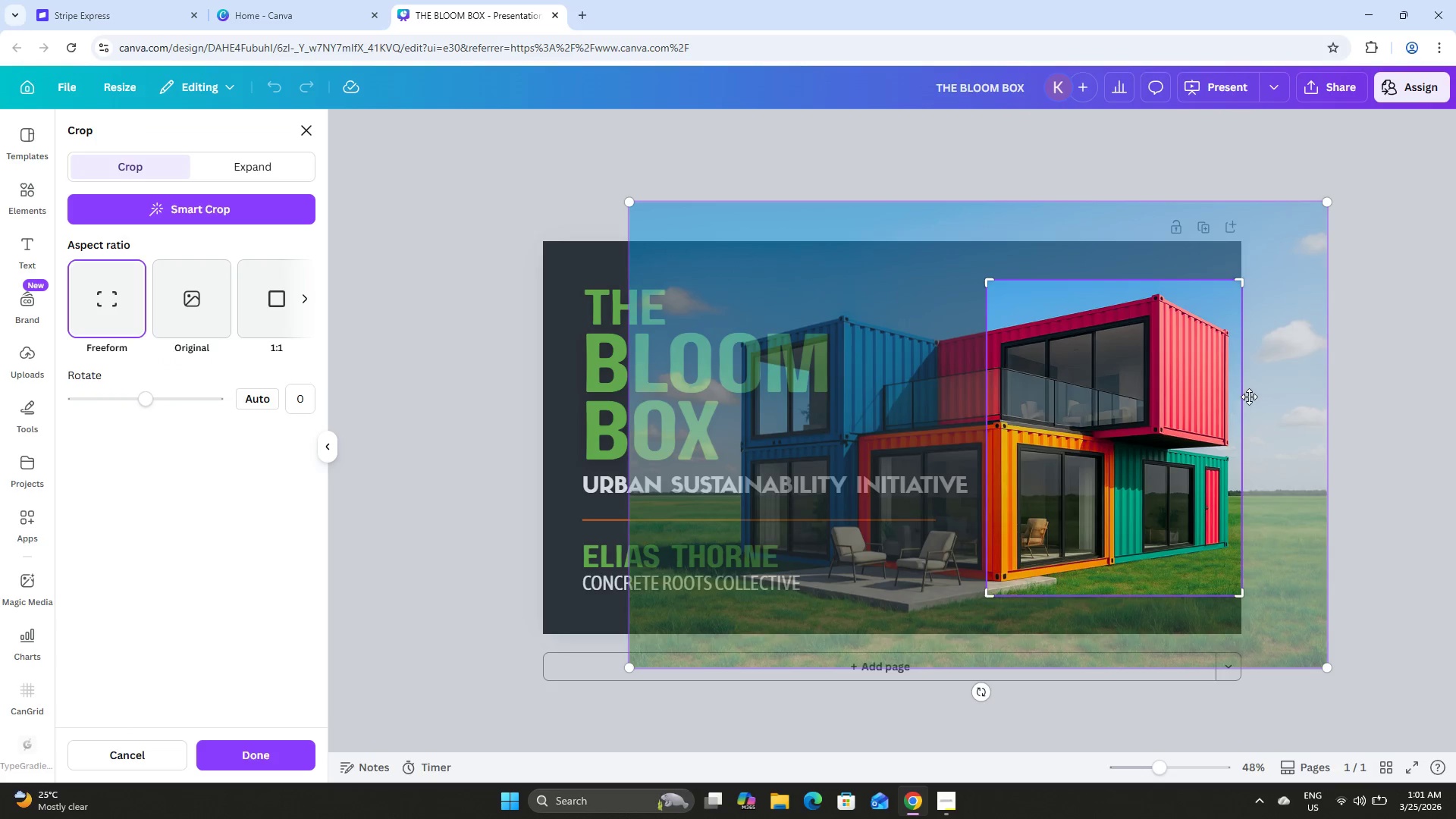 
left_click([1250, 396])
 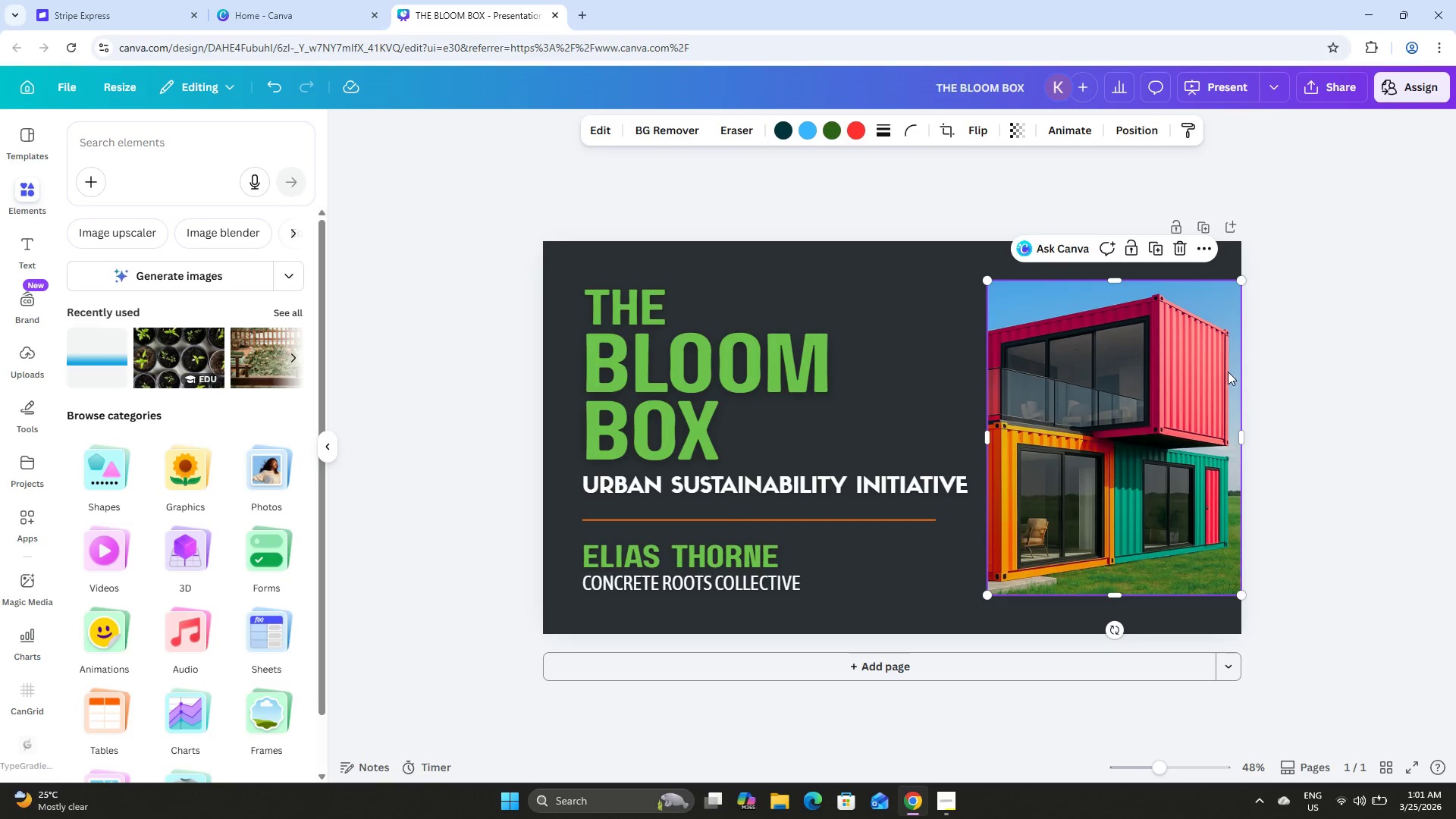 
double_click([1134, 383])
 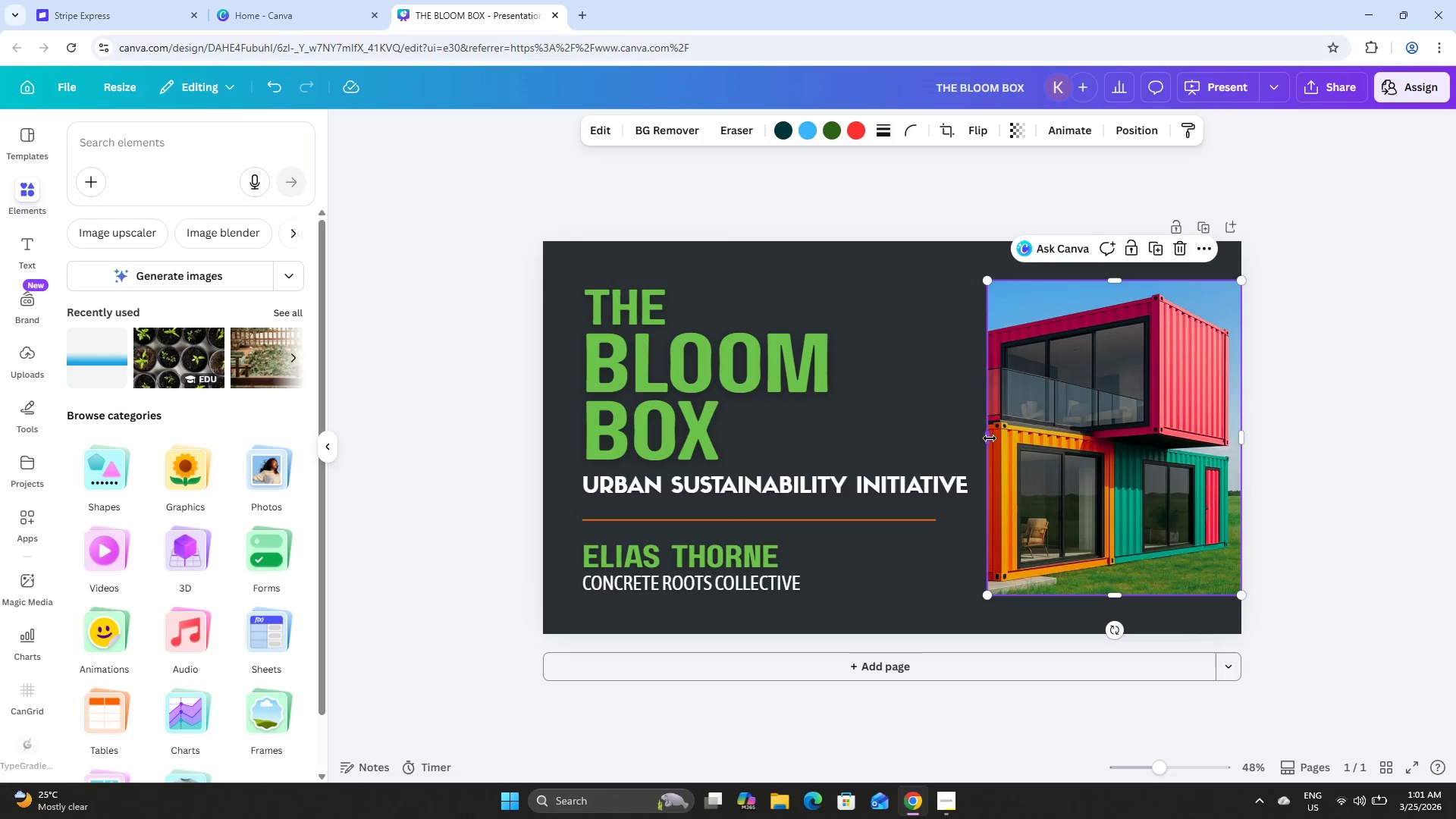 
left_click_drag(start_coordinate=[988, 438], to_coordinate=[993, 441])
 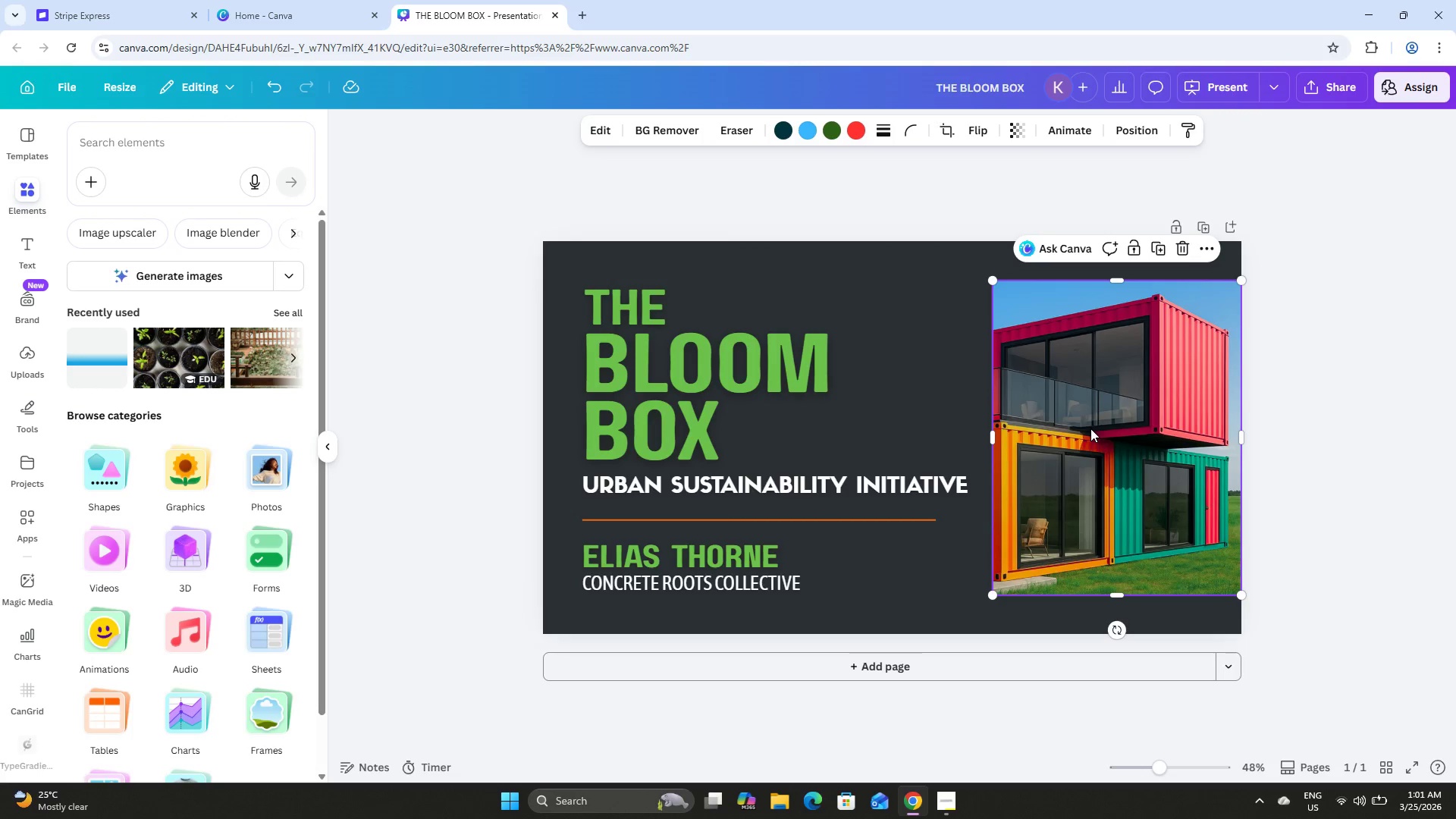 
double_click([1090, 428])
 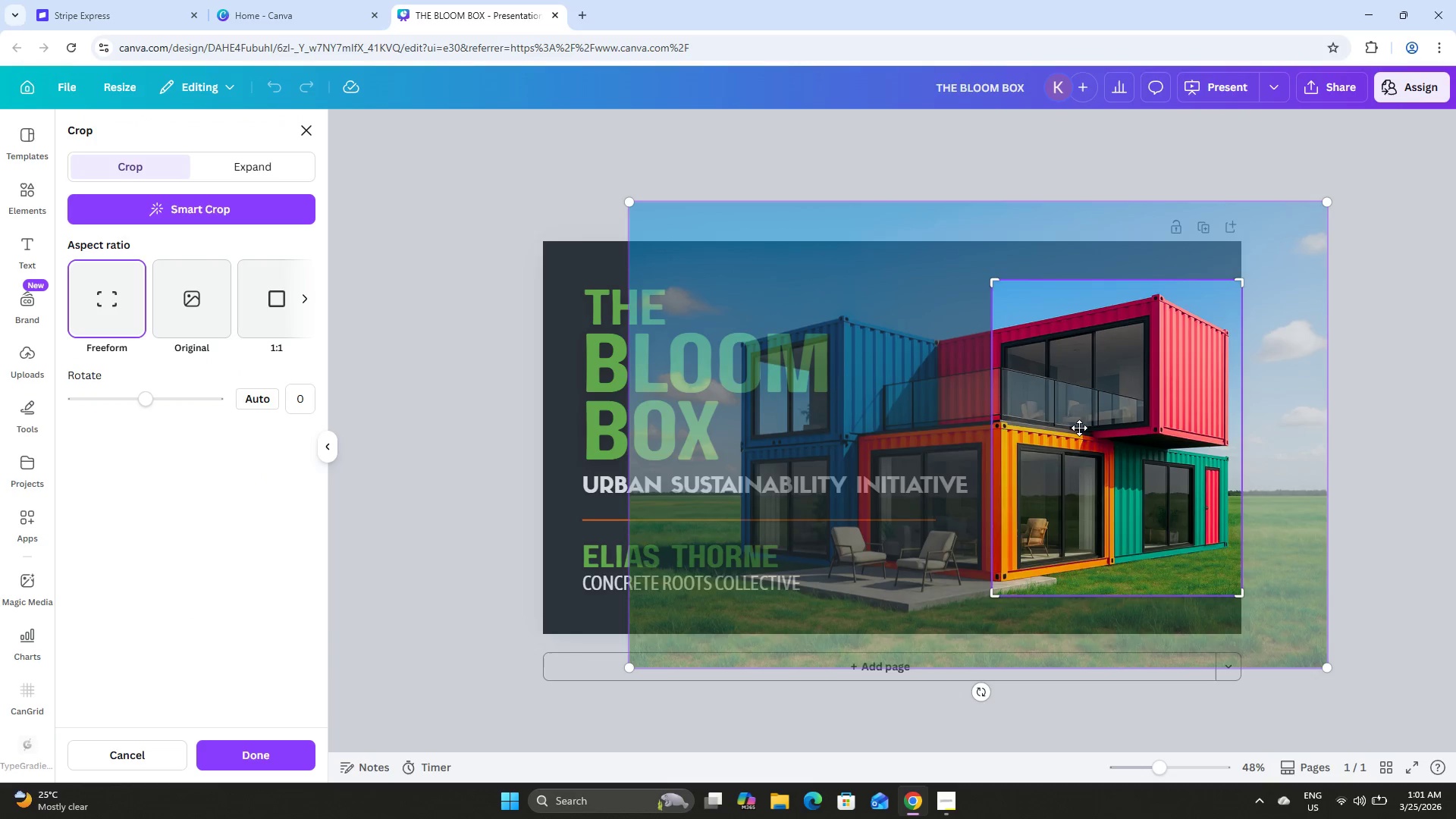 
left_click_drag(start_coordinate=[1079, 428], to_coordinate=[1090, 428])
 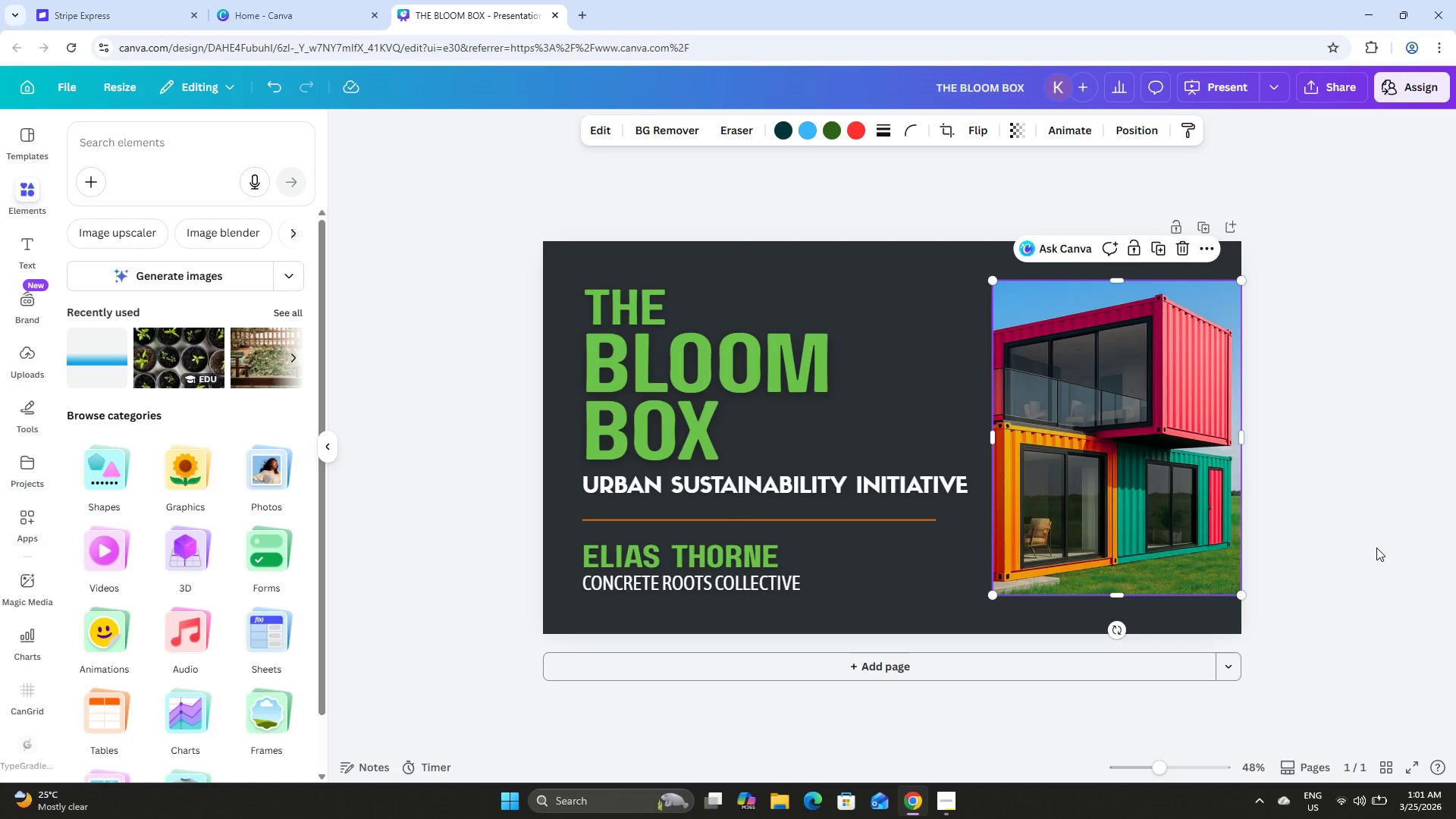 
double_click([1376, 548])
 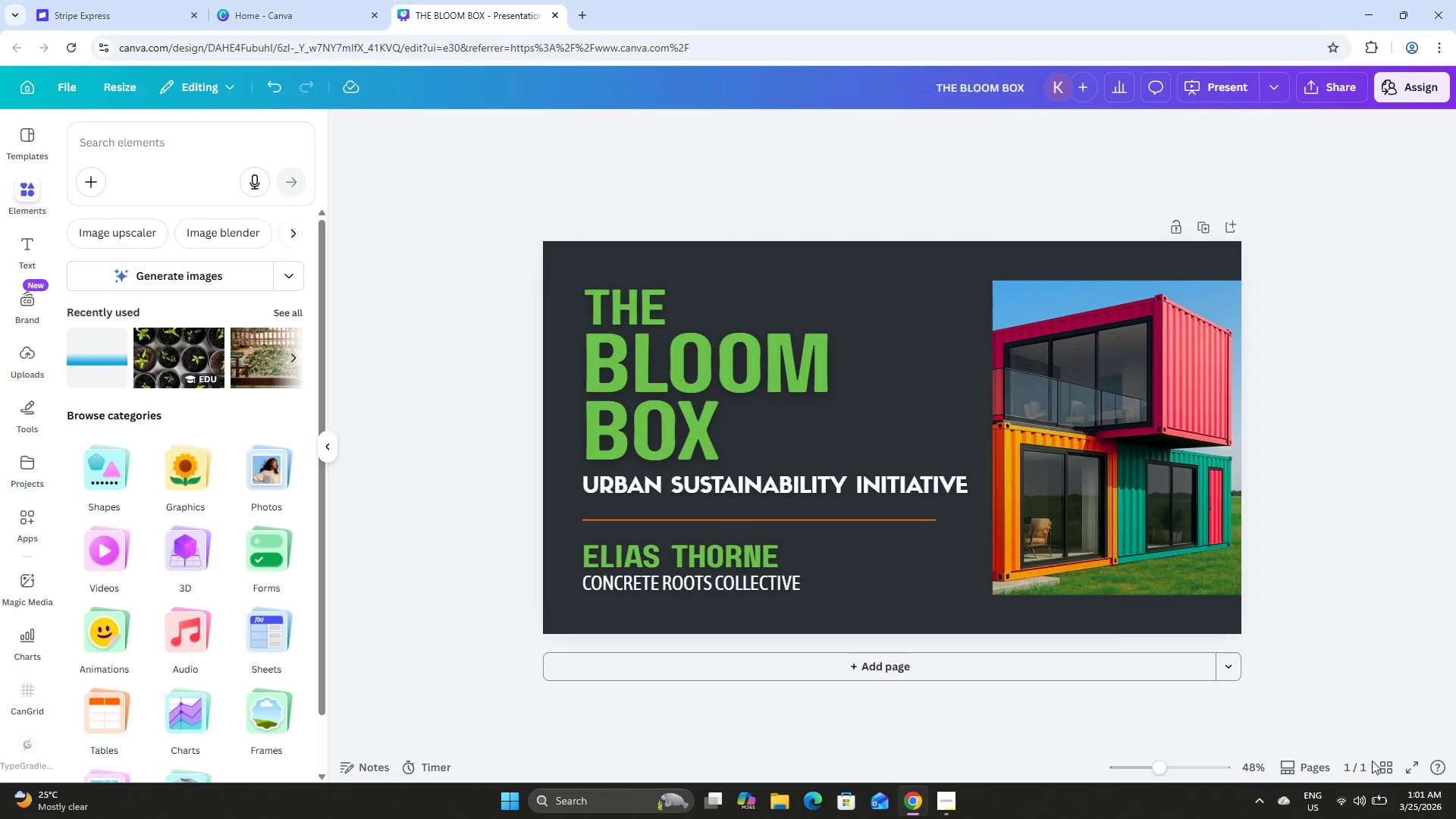 
wait(5.86)
 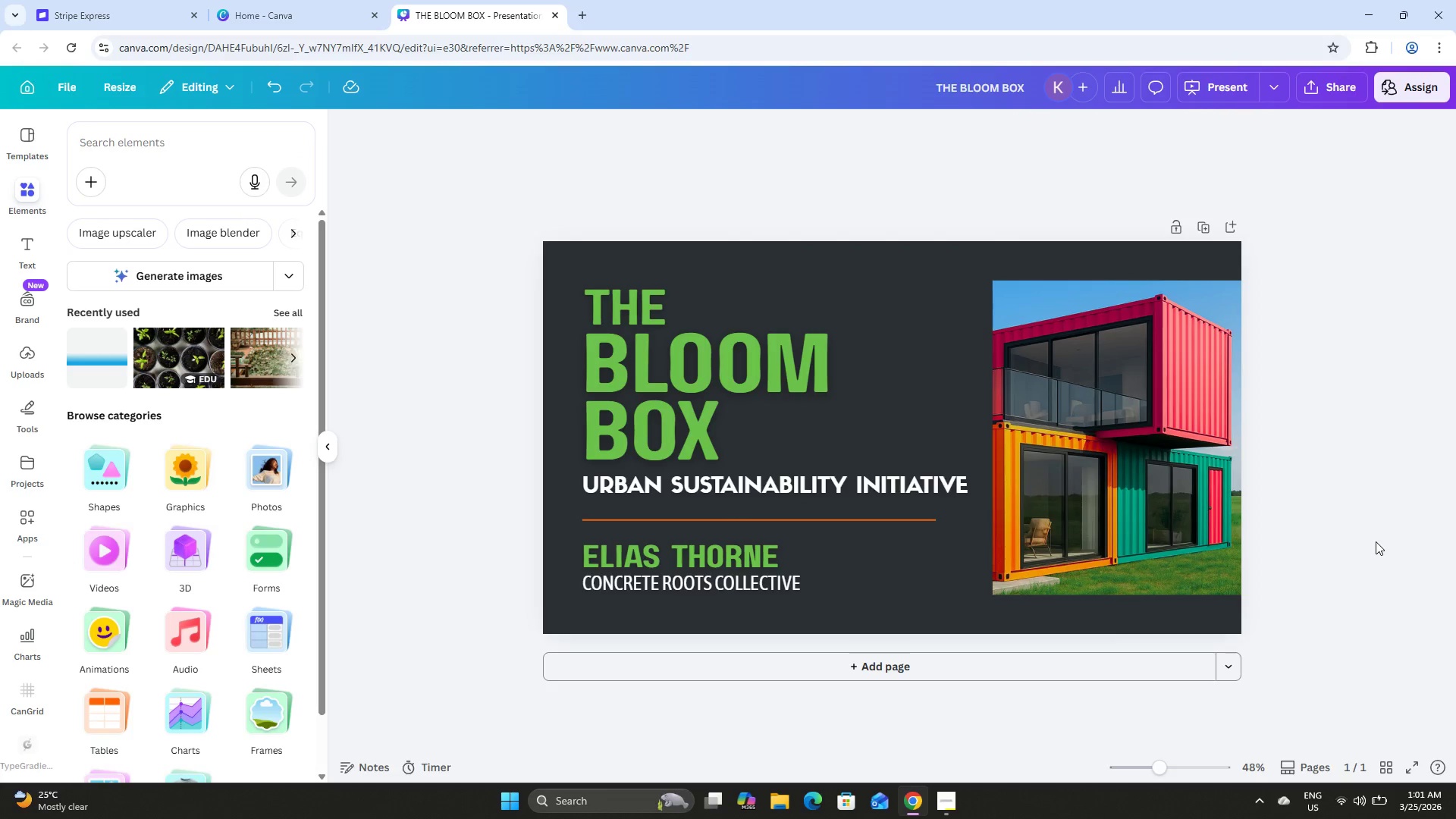 
double_click([98, 216])
 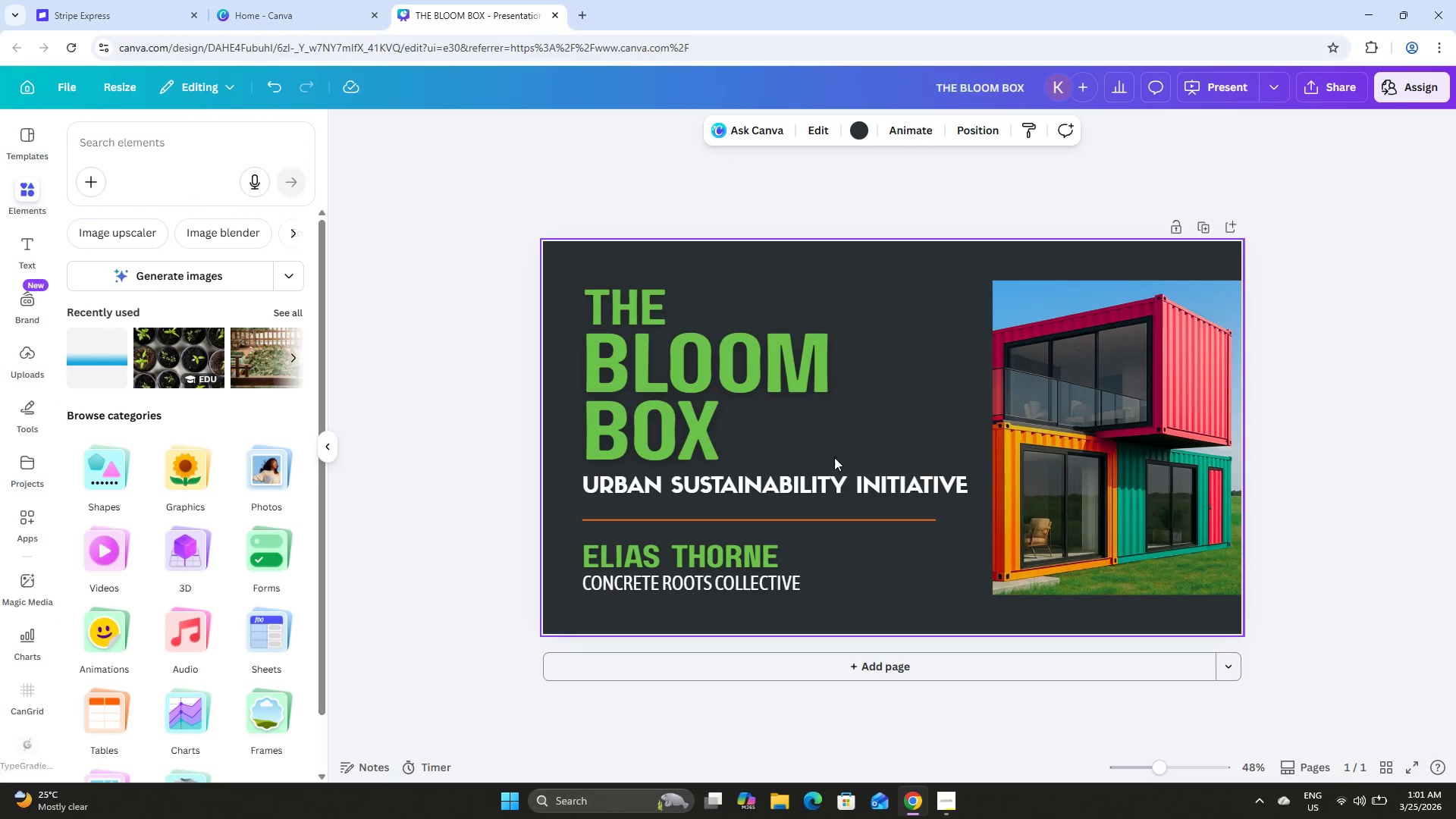 
left_click([438, 402])
 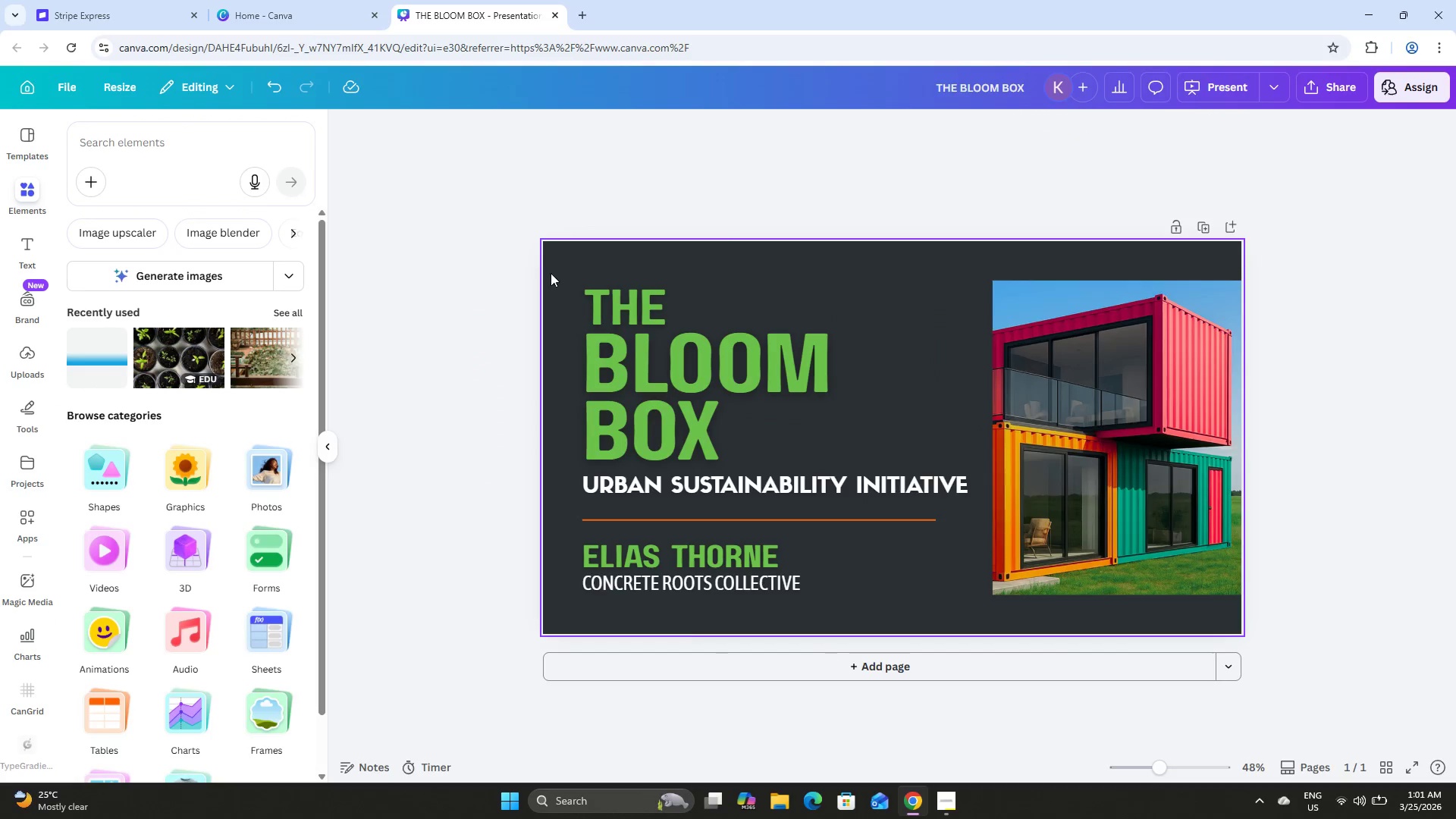 
left_click([689, 482])
 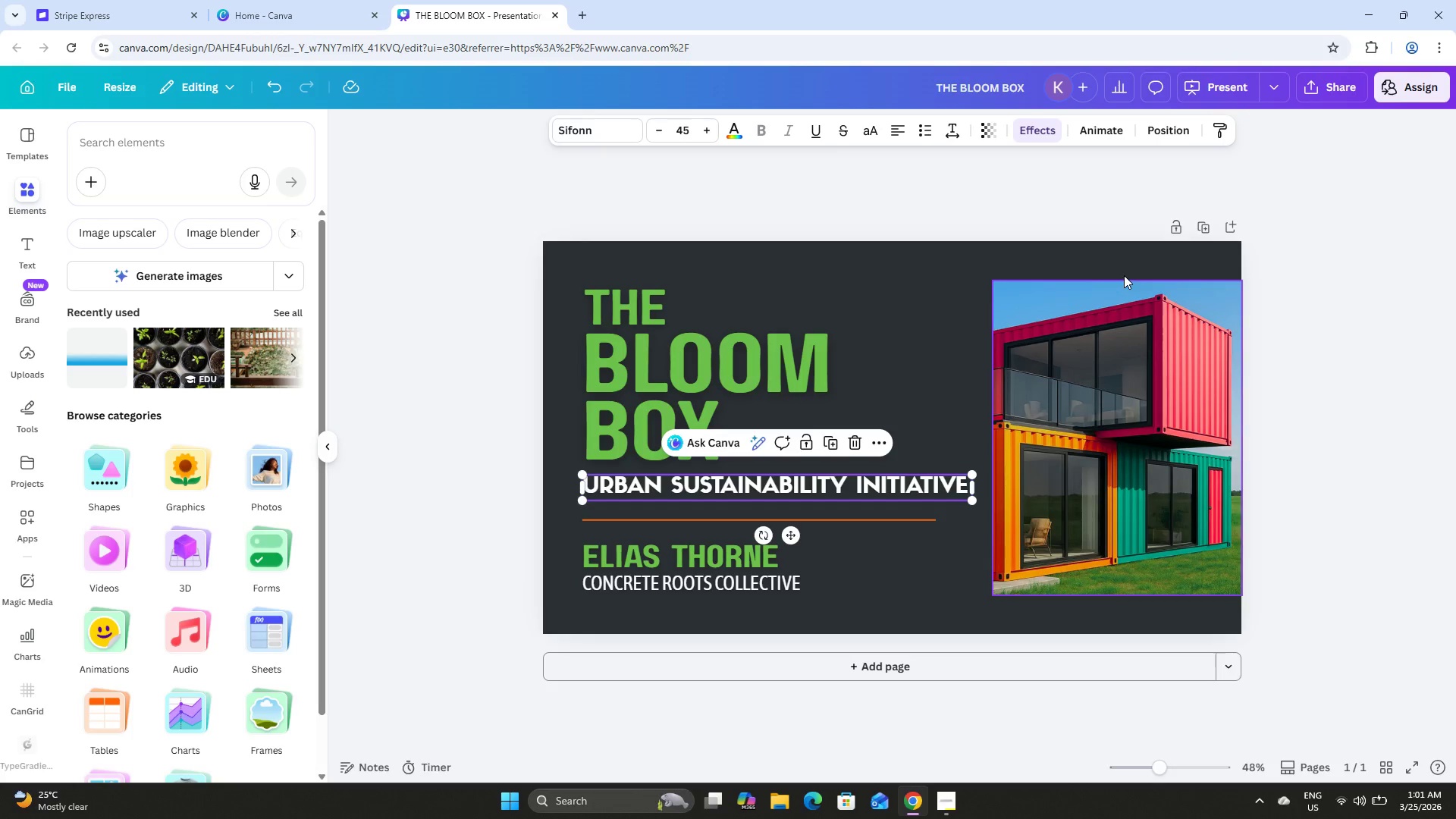 
left_click([930, 256])
 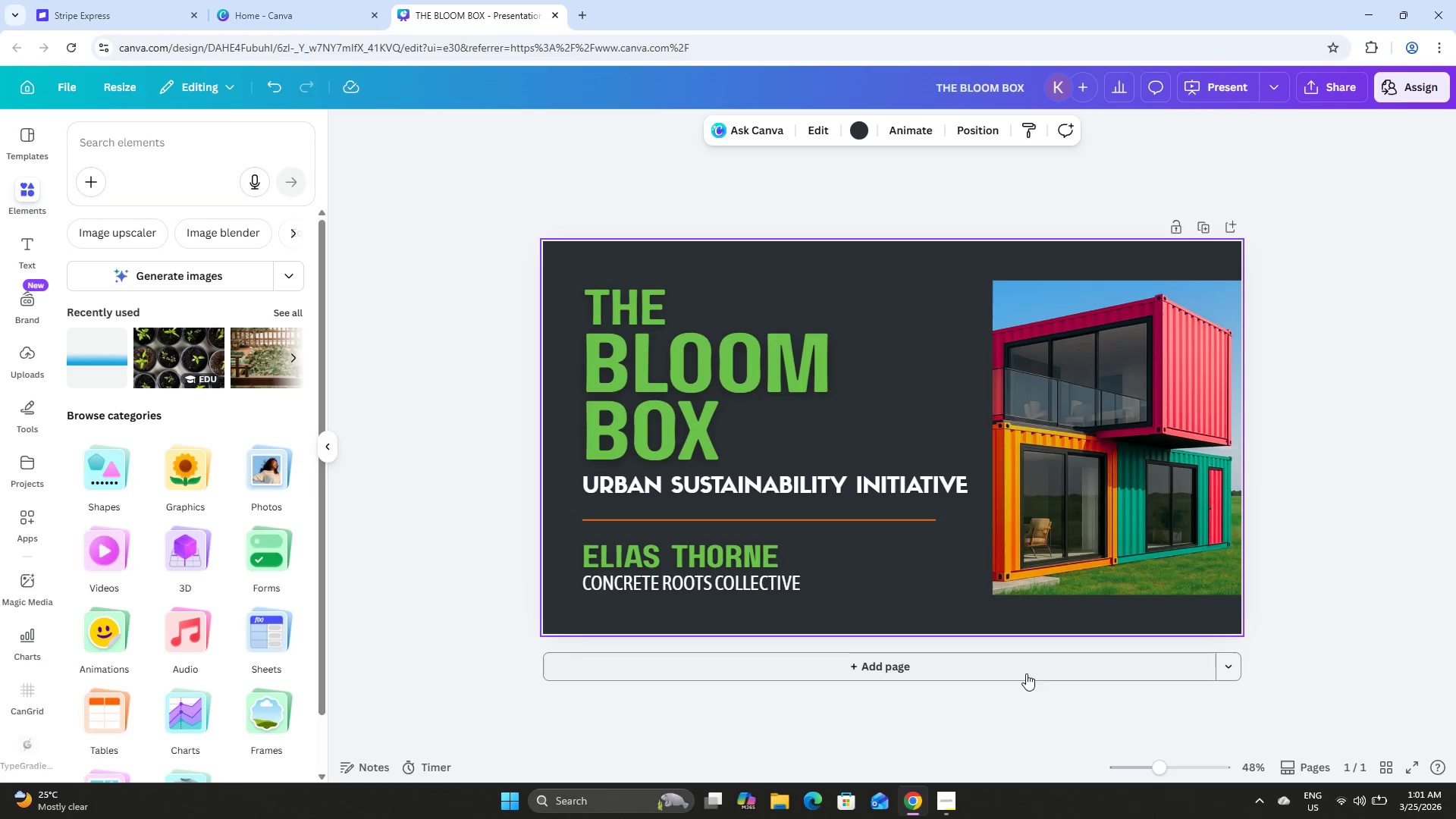 
left_click([945, 814])